 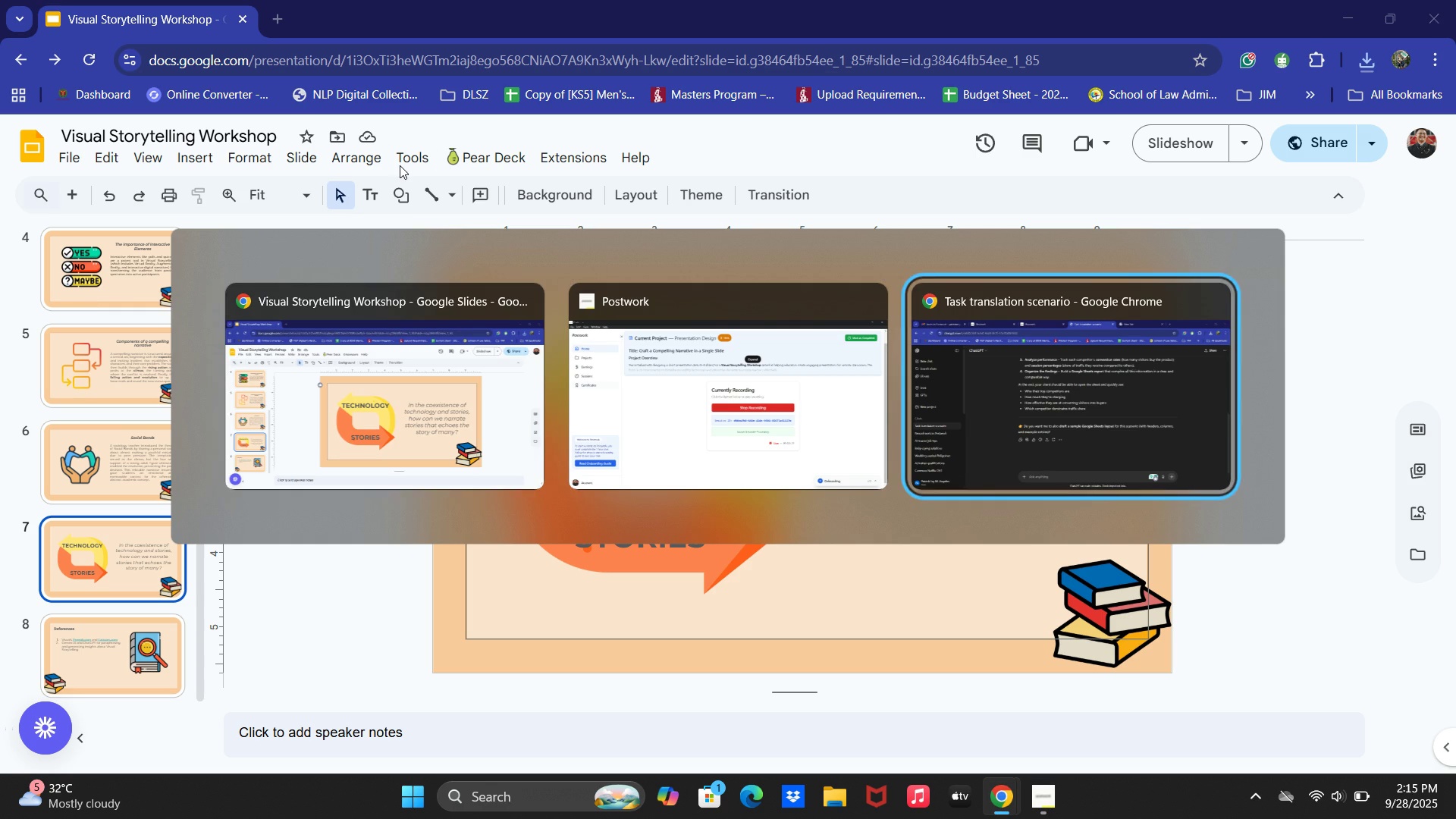 
key(Alt+Tab)
 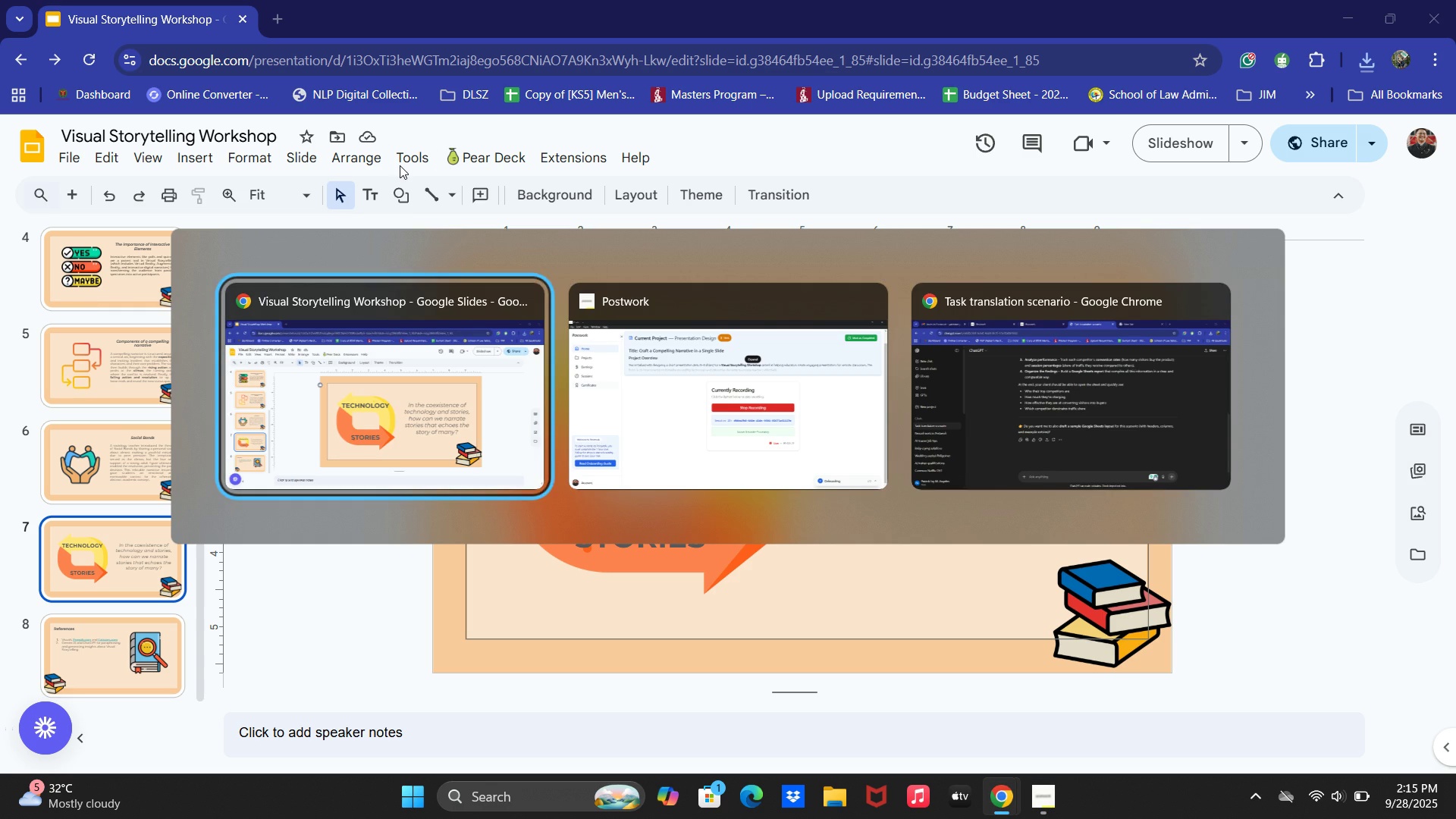 
key(Alt+Tab)
 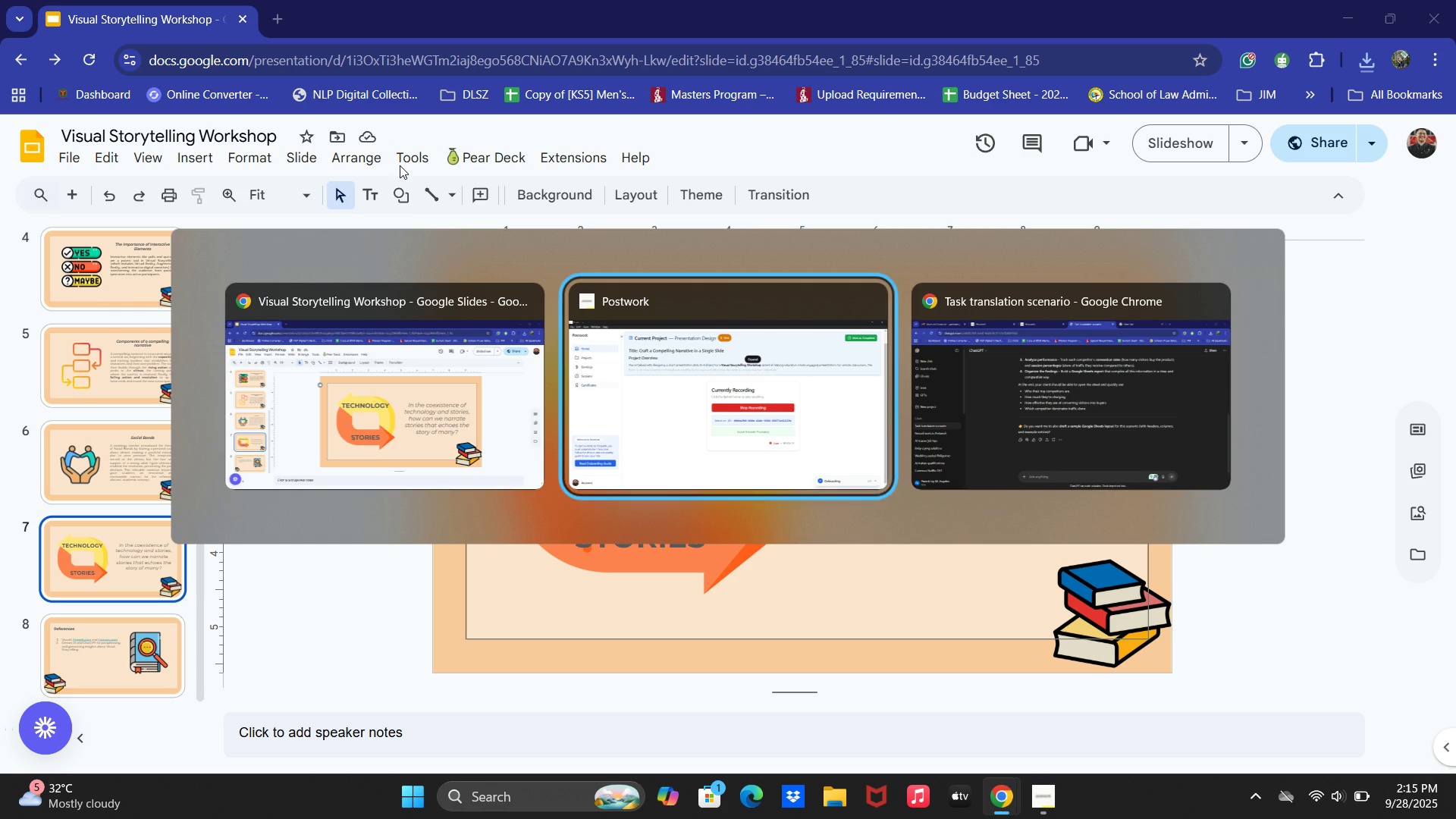 
key(Alt+Tab)
 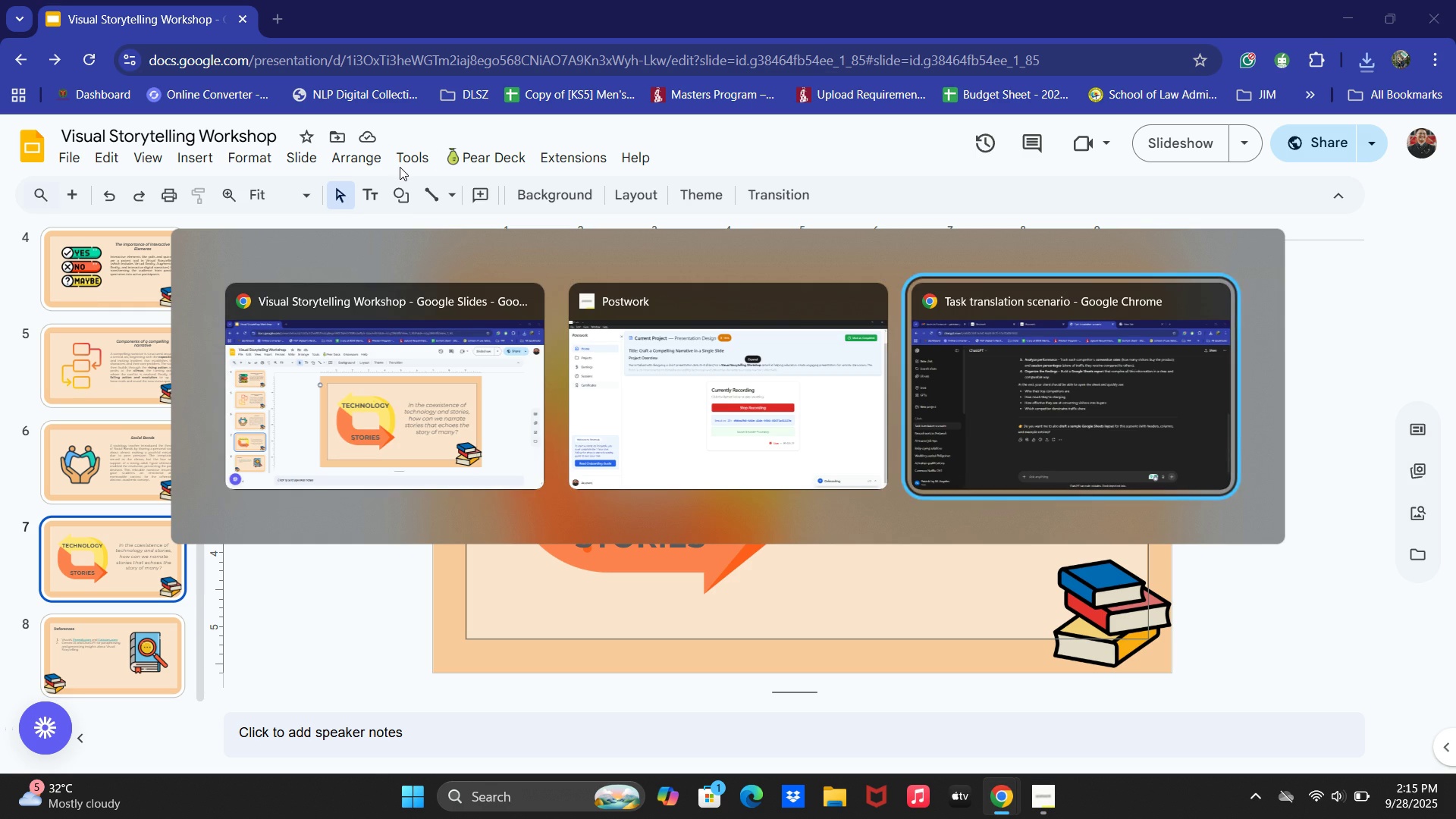 
key(Alt+Tab)
 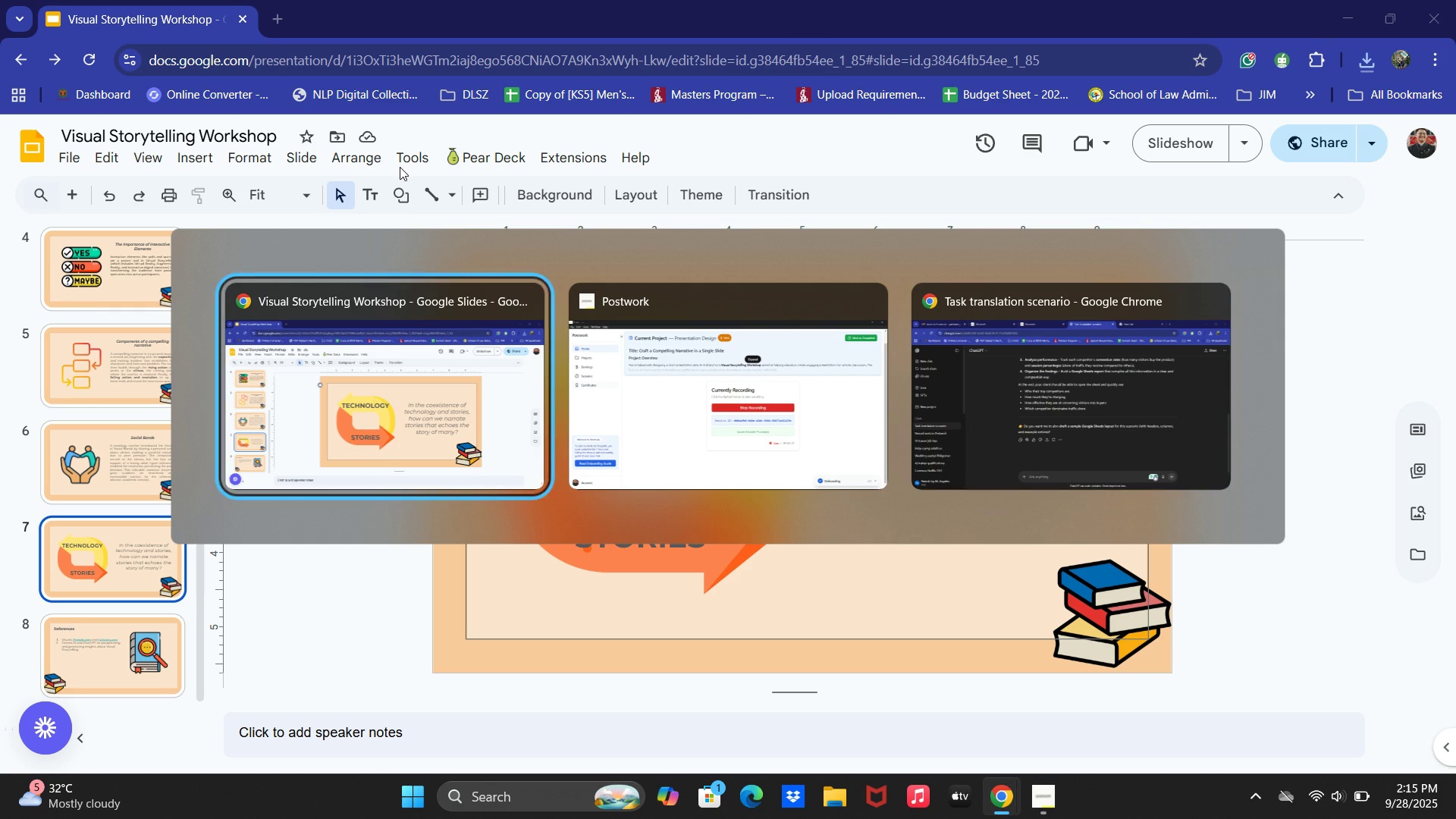 
key(Alt+Tab)
 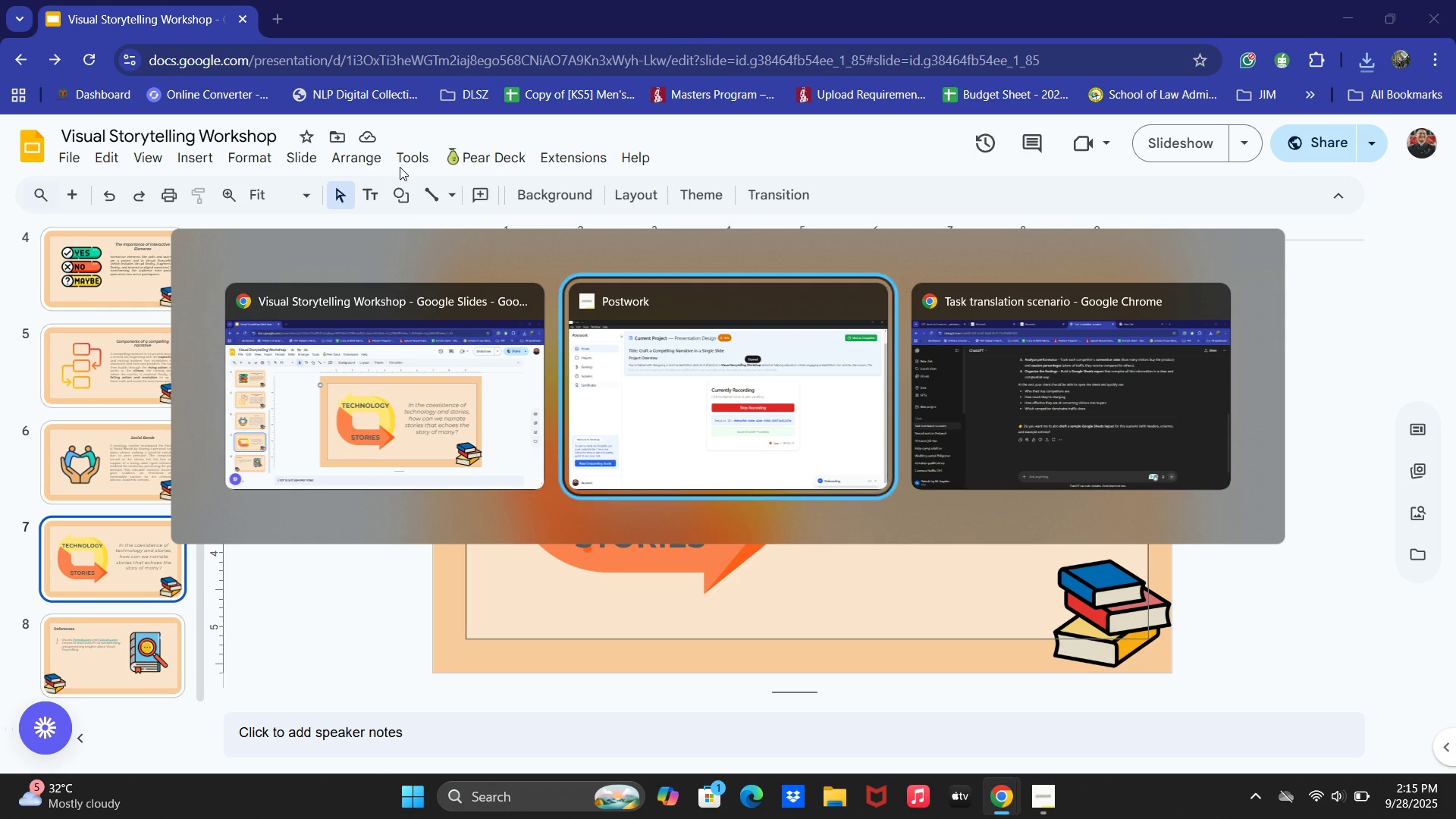 
key(Alt+Tab)
 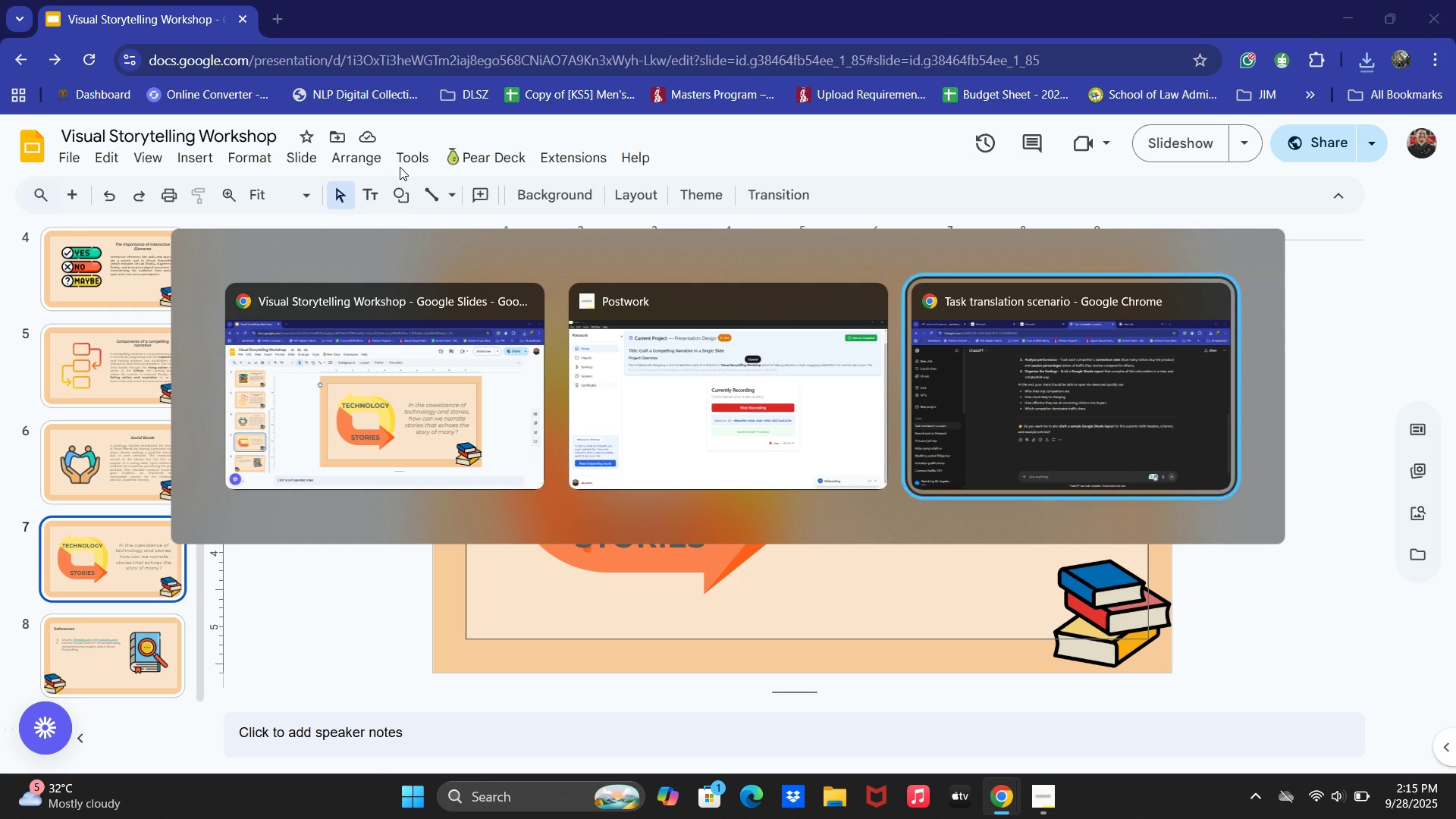 
key(Alt+Tab)
 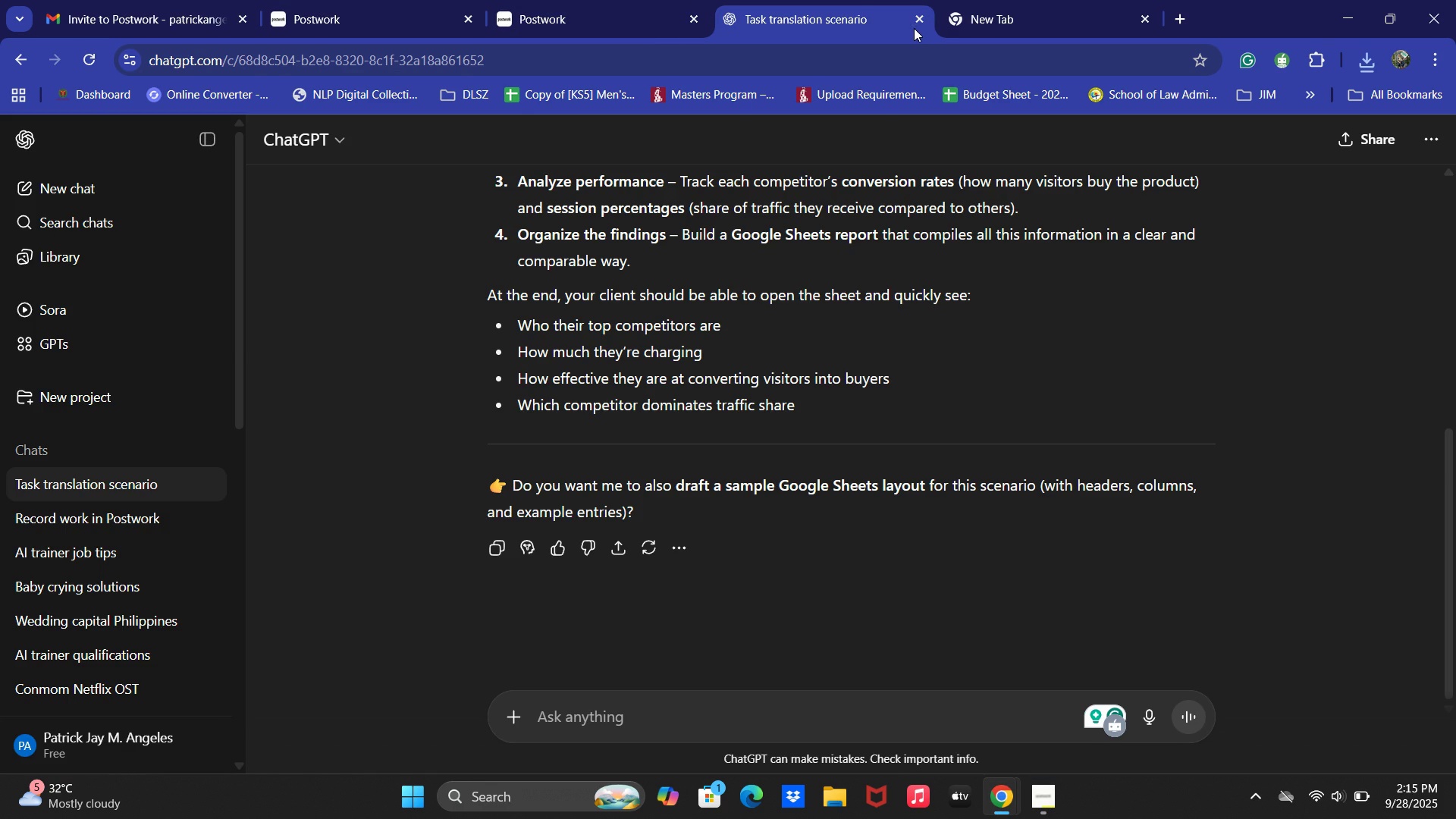 
double_click([919, 24])
 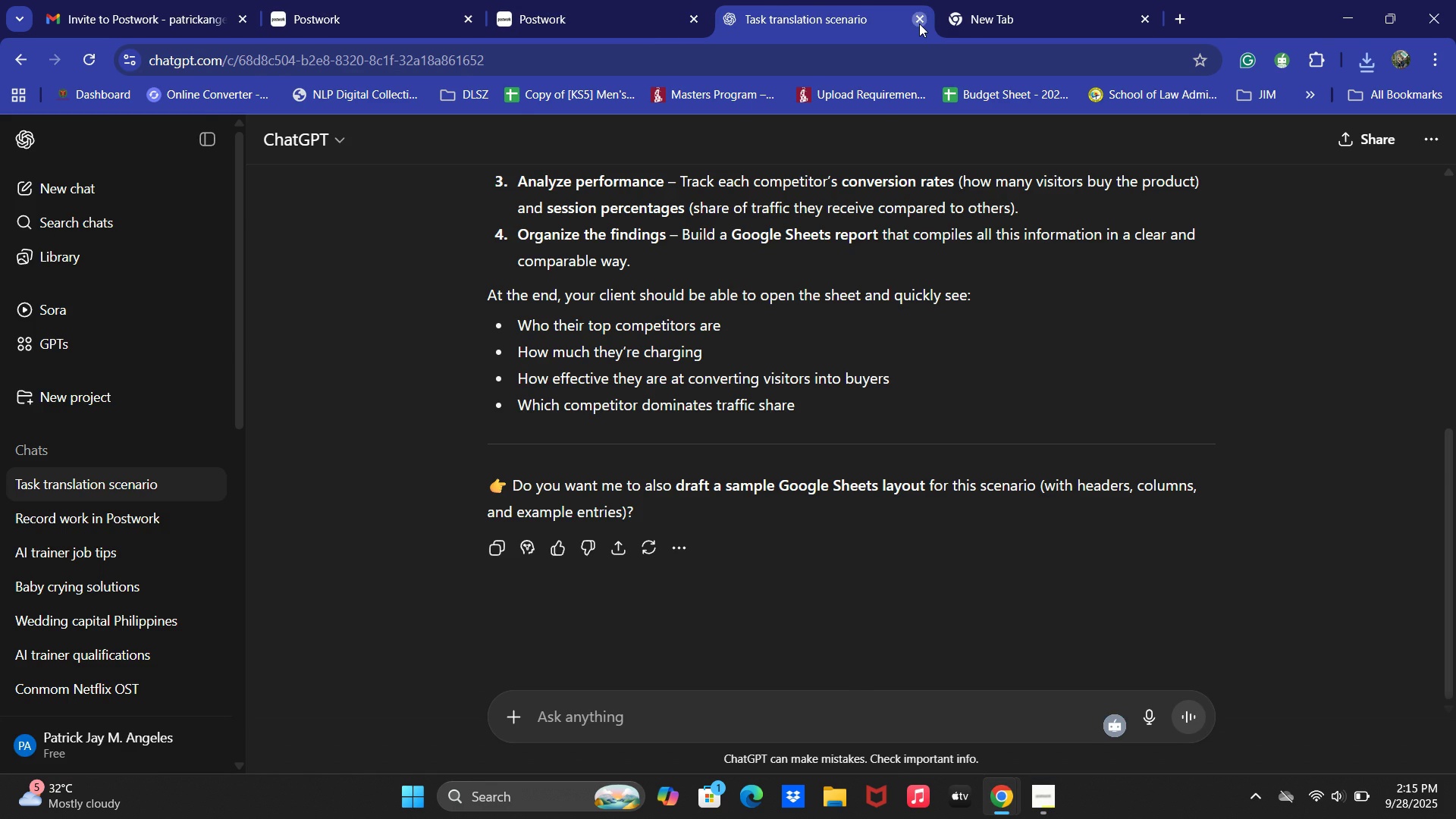 
triple_click([919, 24])